 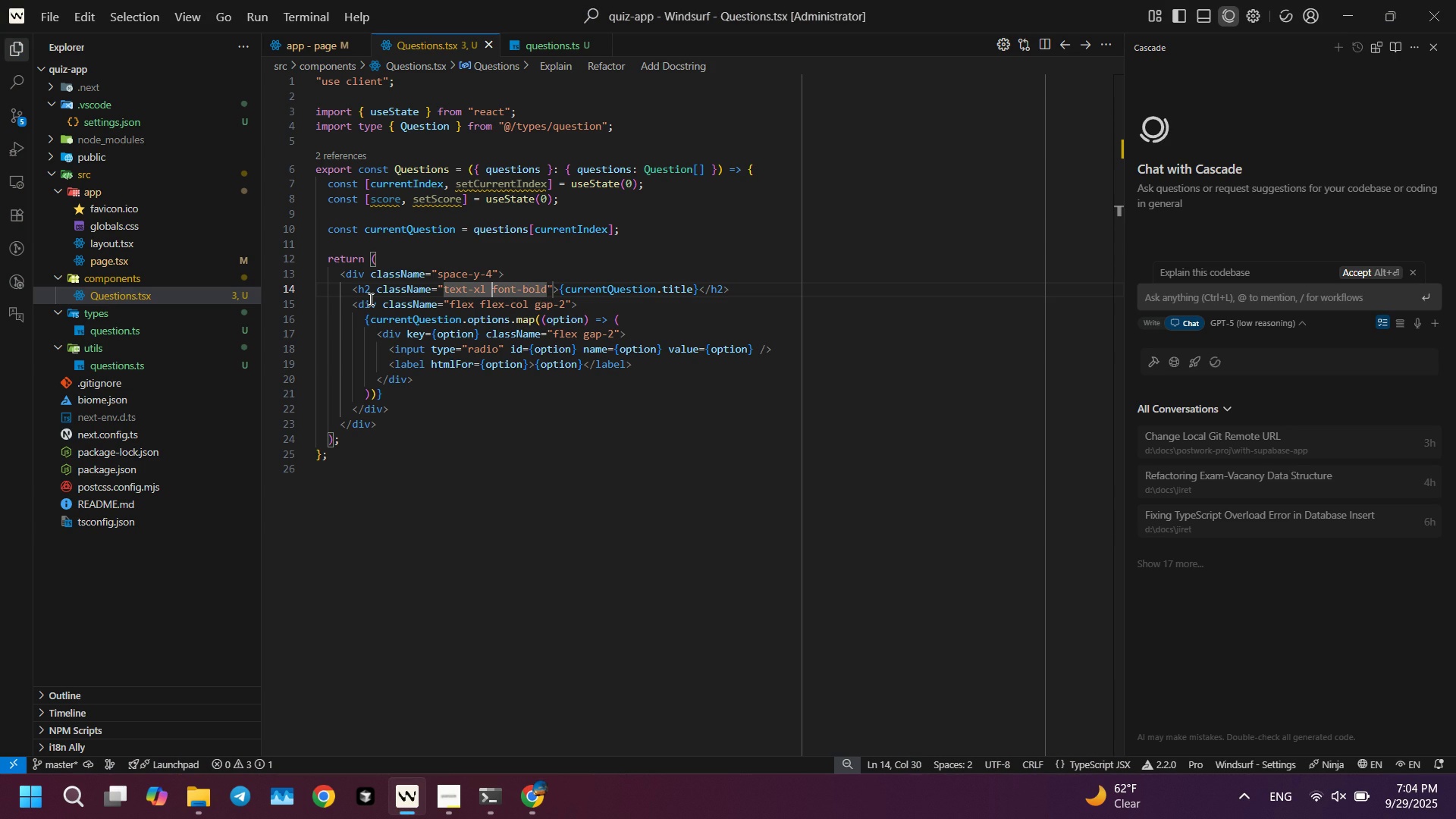 
key(Control+ArrowLeft)
 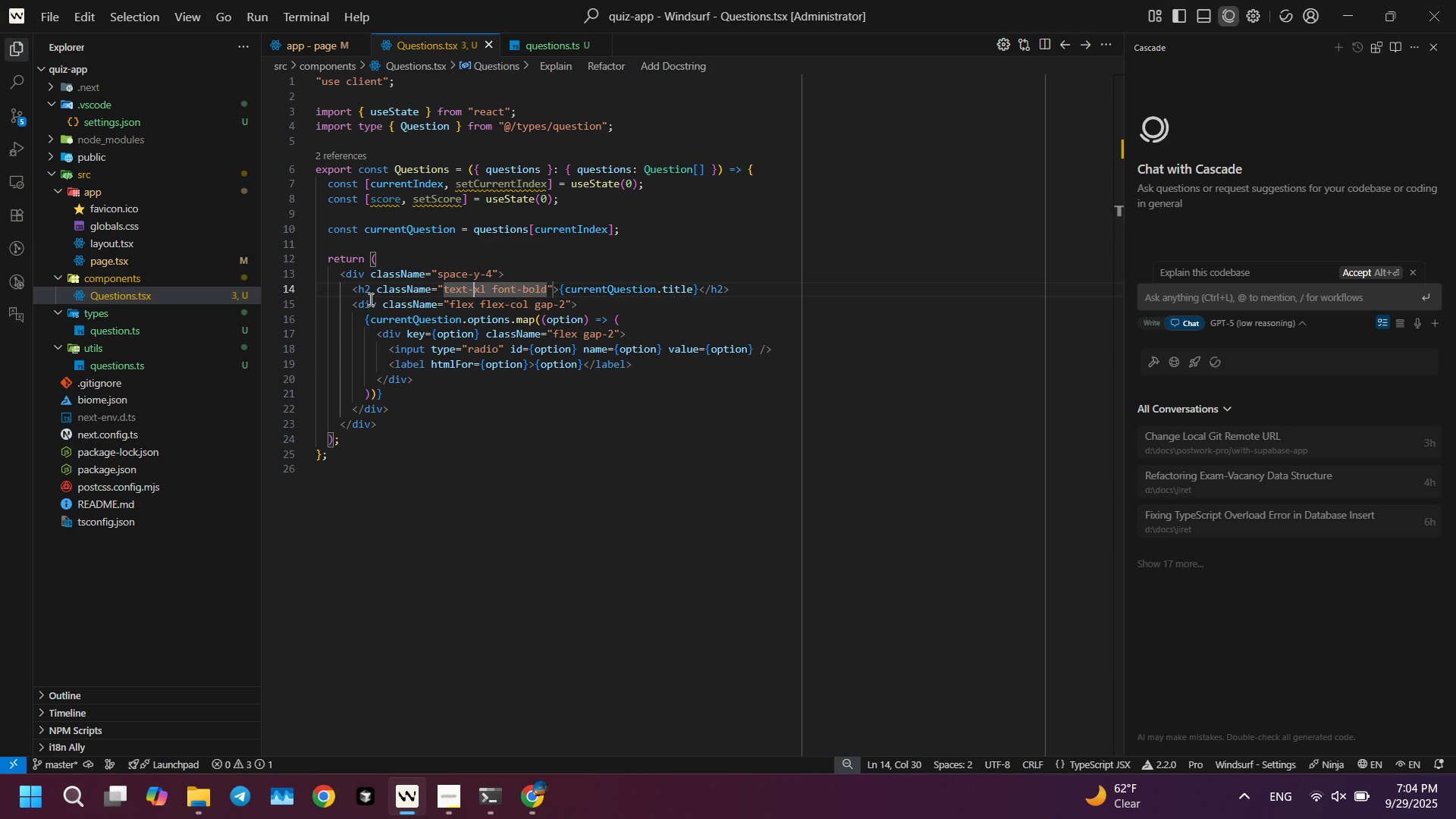 
key(Control+ArrowLeft)
 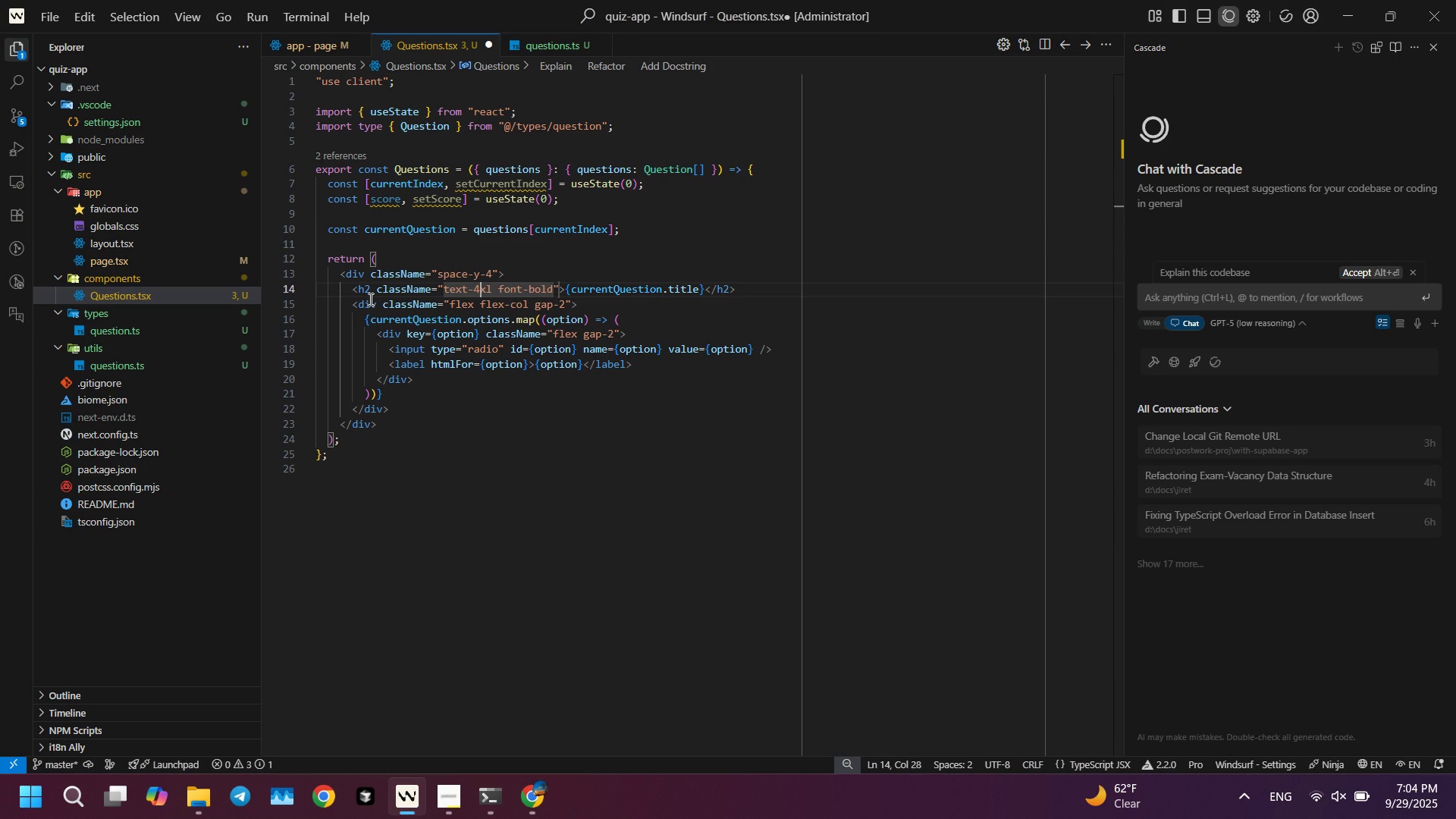 
key(4)
 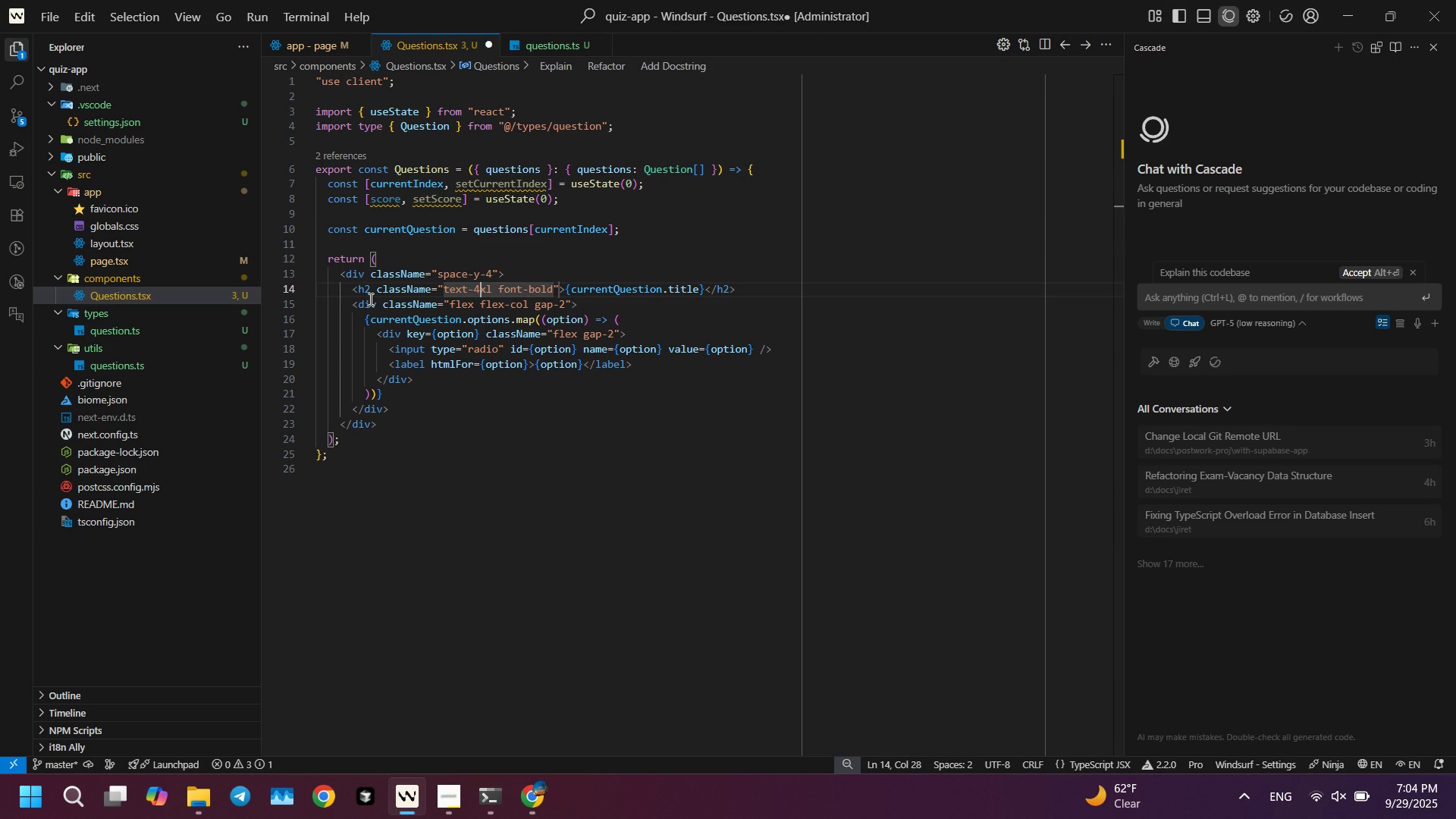 
key(Control+ControlLeft)
 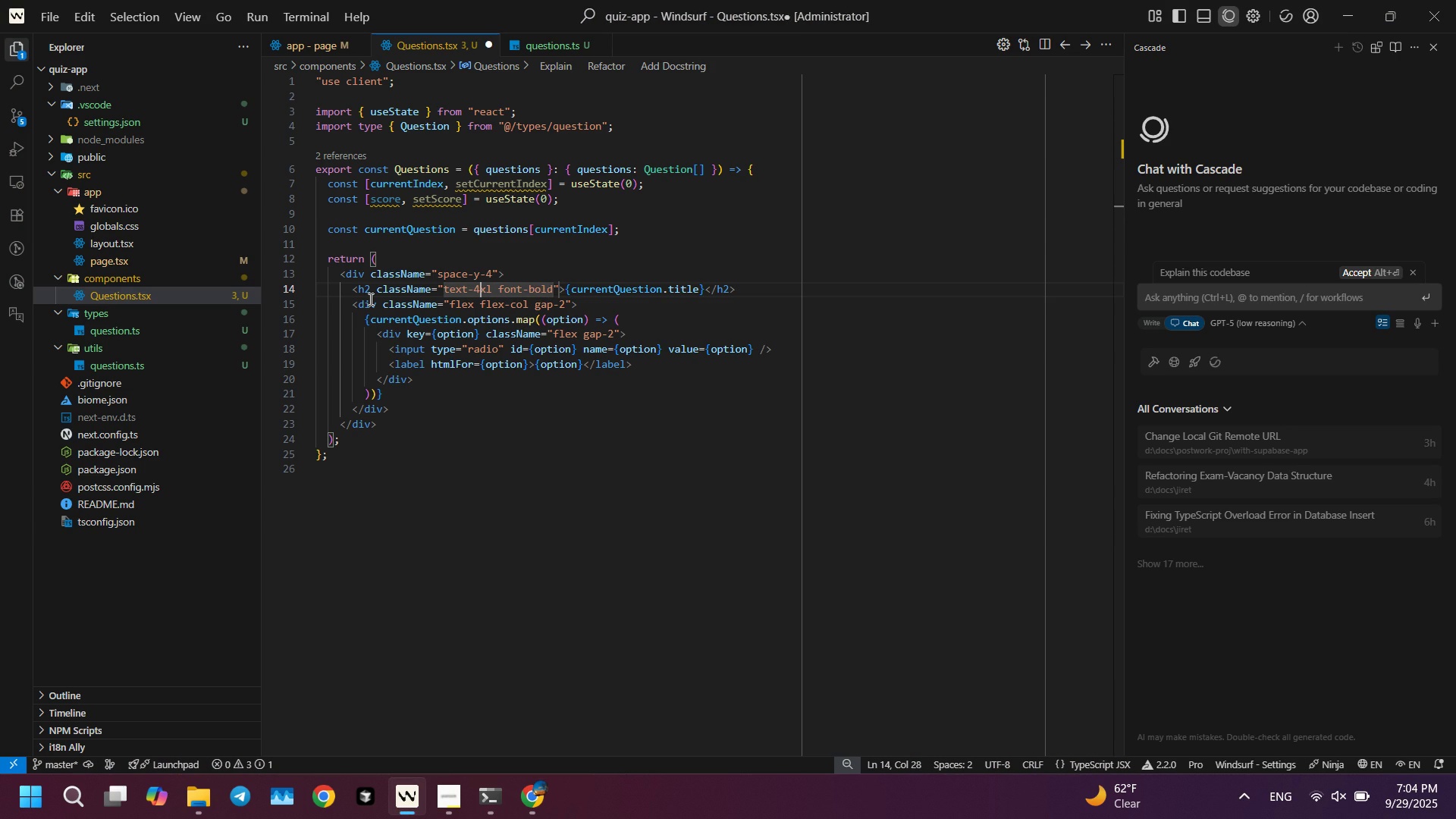 
key(Control+S)
 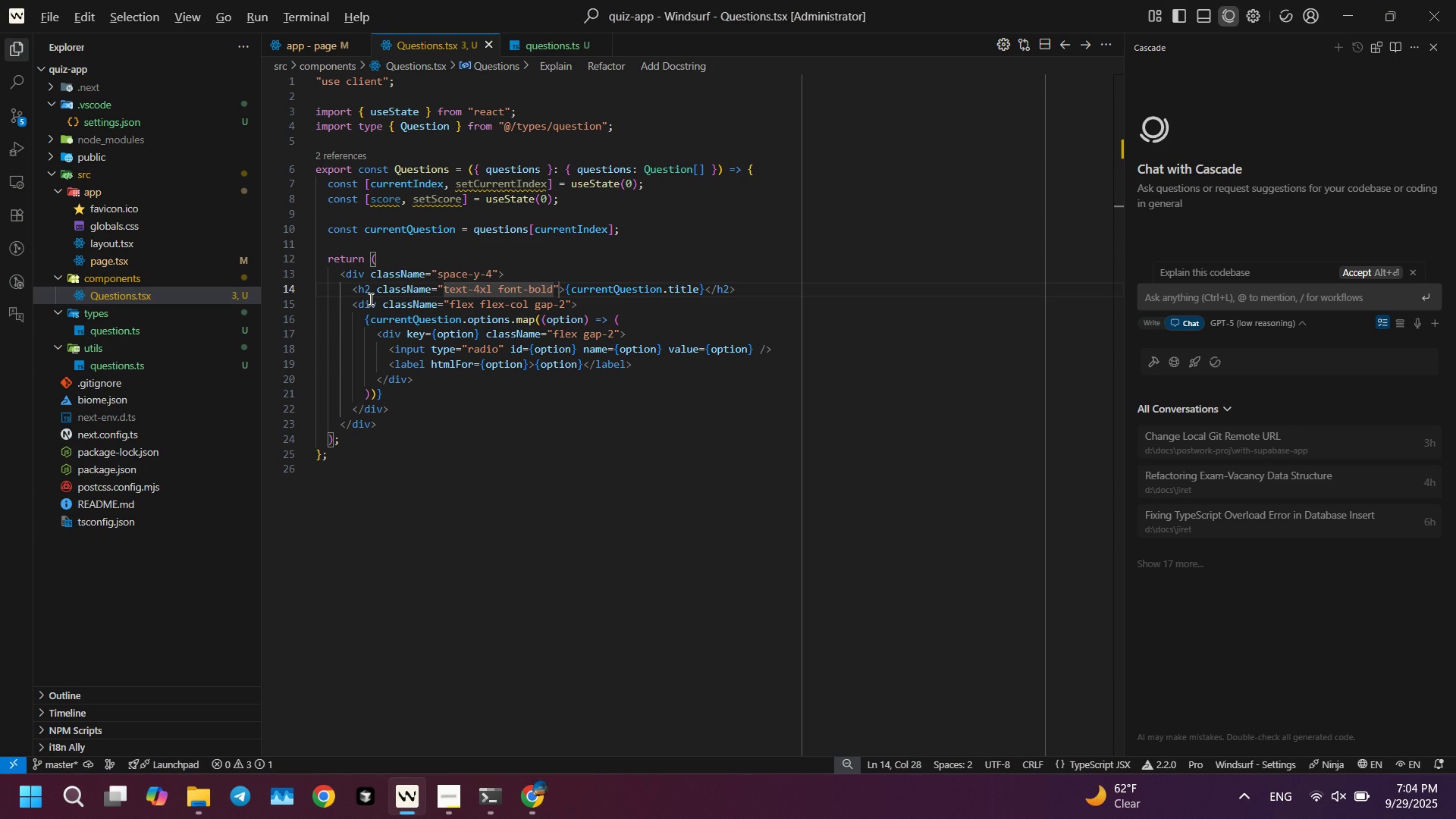 
key(Alt+AltLeft)
 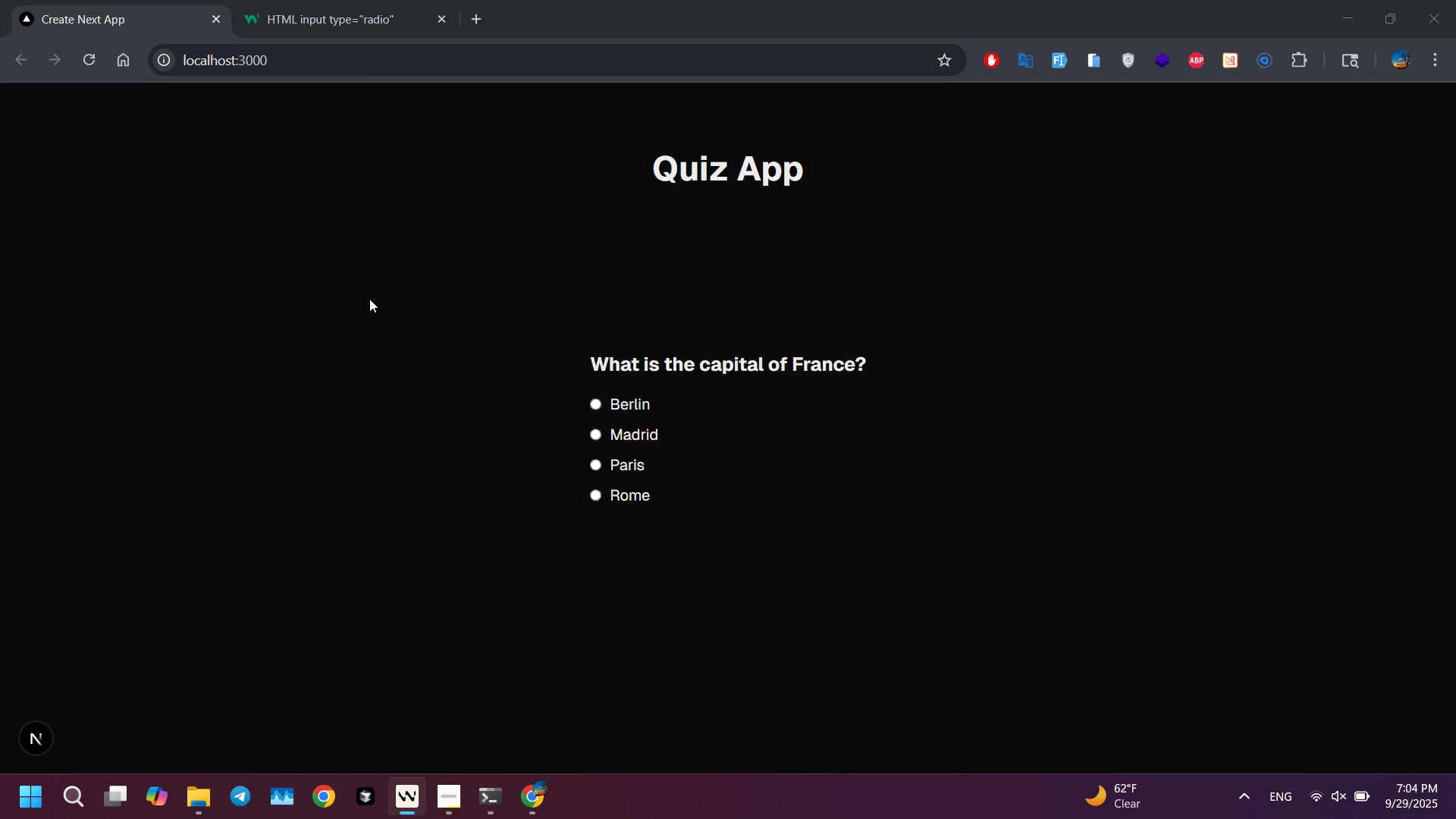 
key(Alt+Tab)
 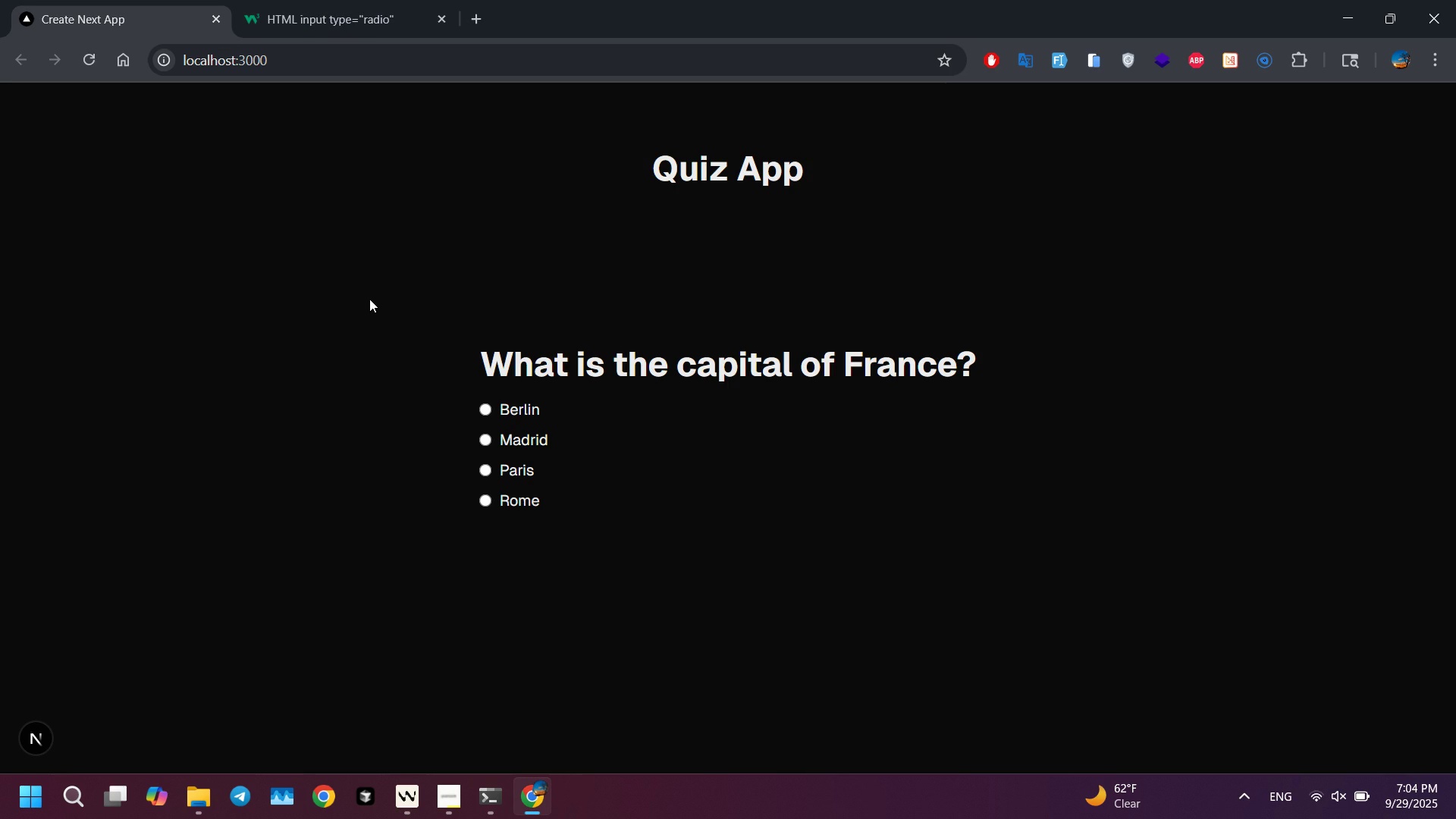 
key(Alt+AltLeft)
 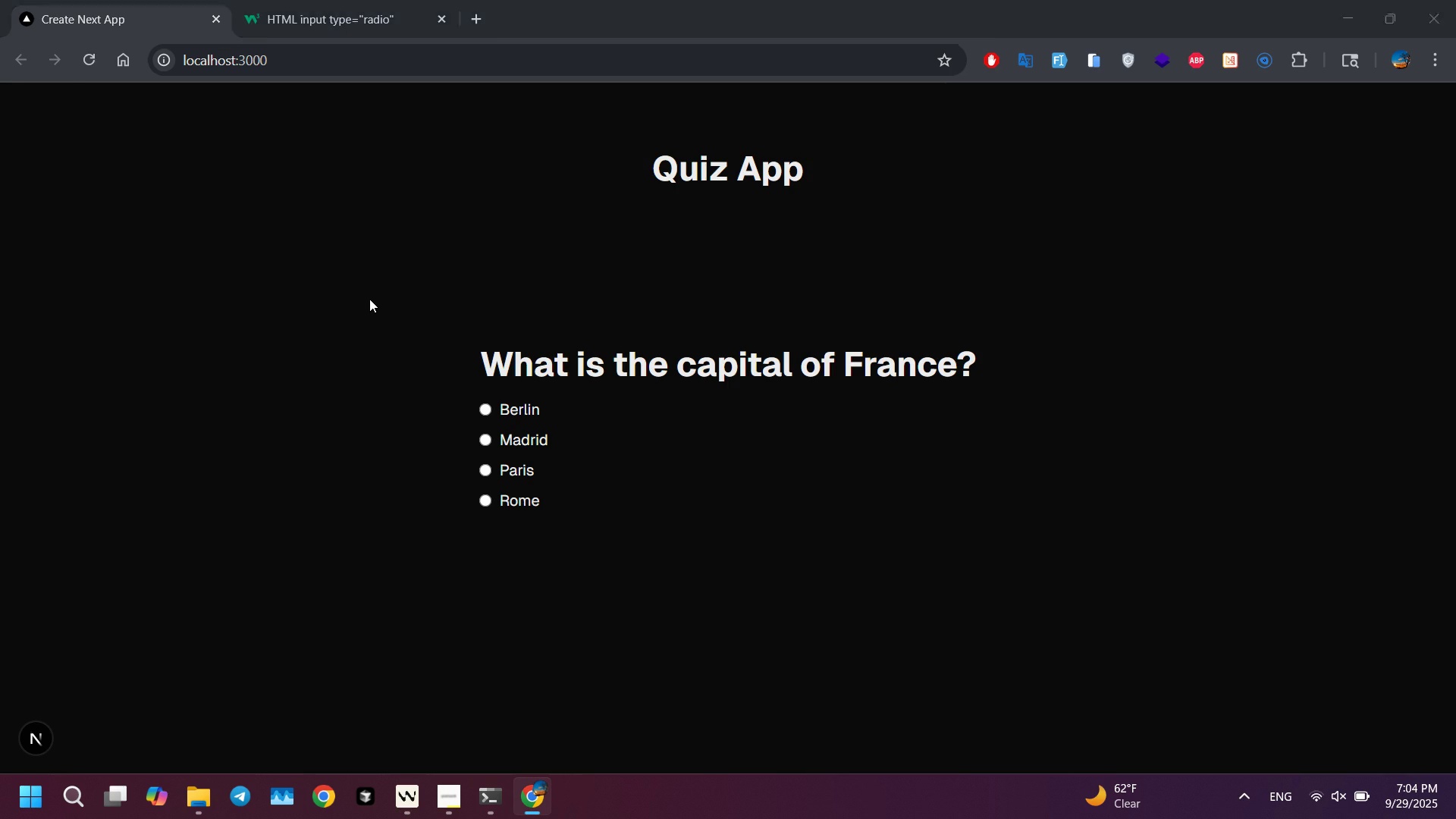 
key(Alt+Tab)
 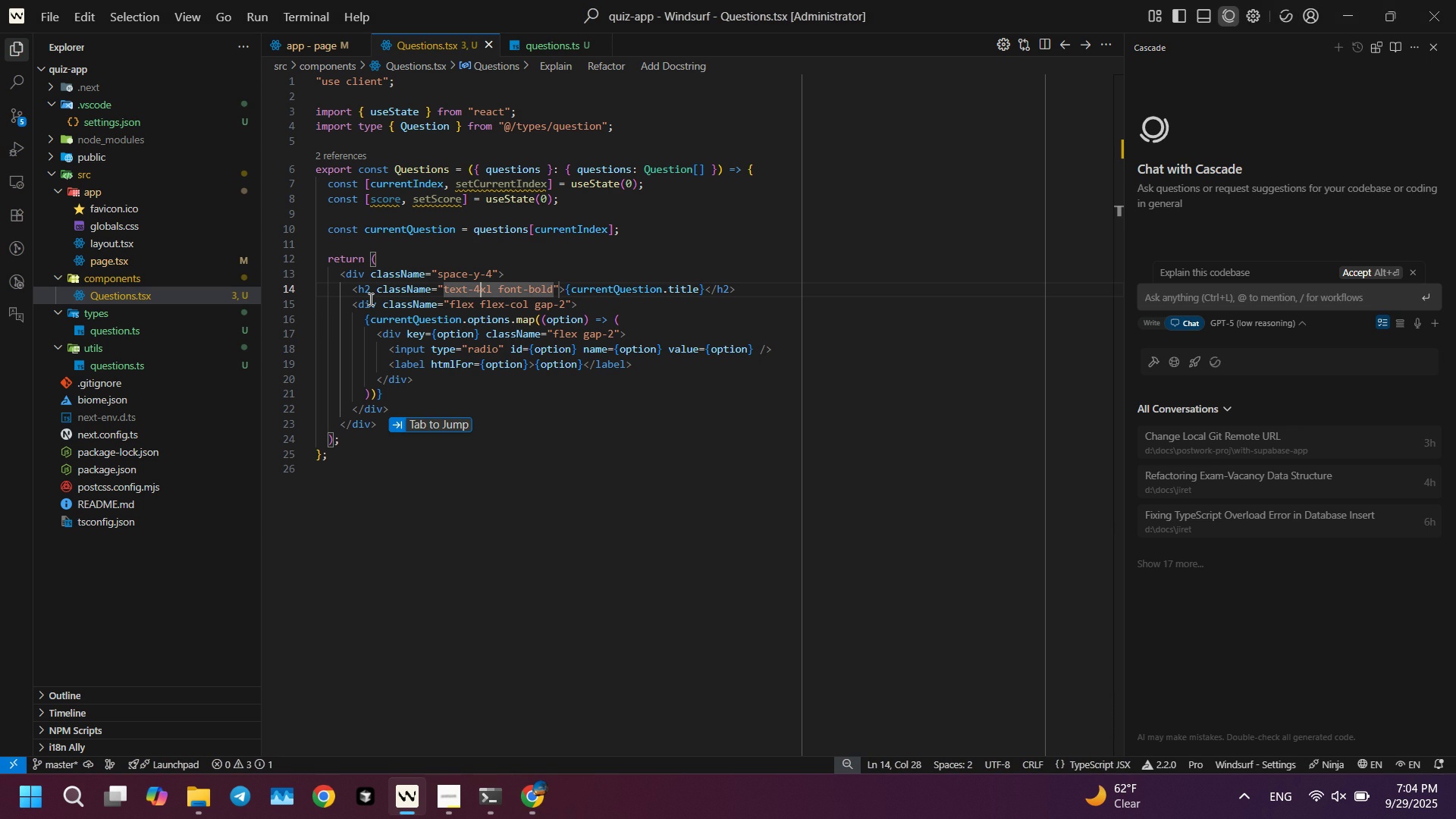 
key(Alt+AltLeft)
 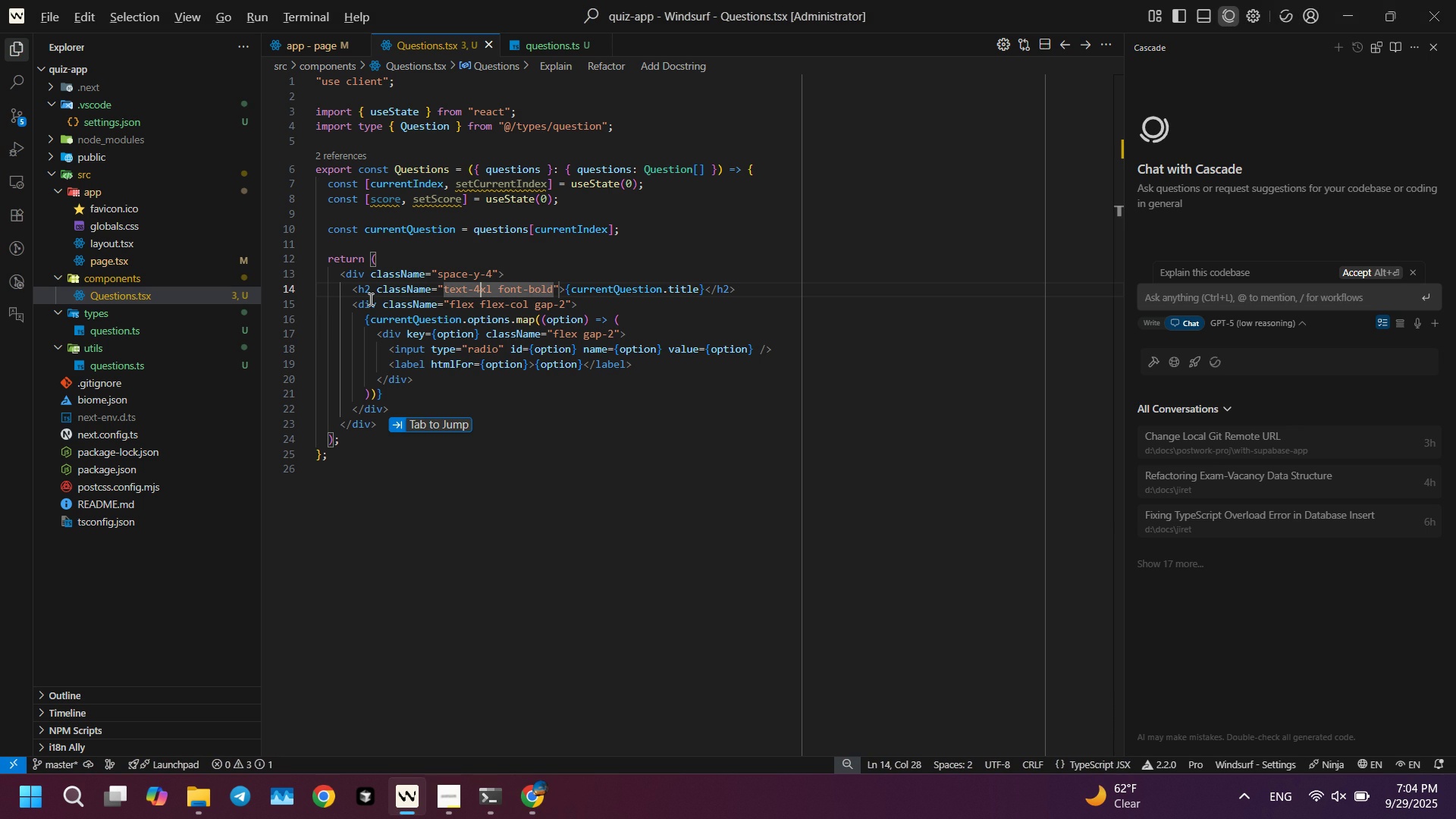 
key(Alt+Tab)
 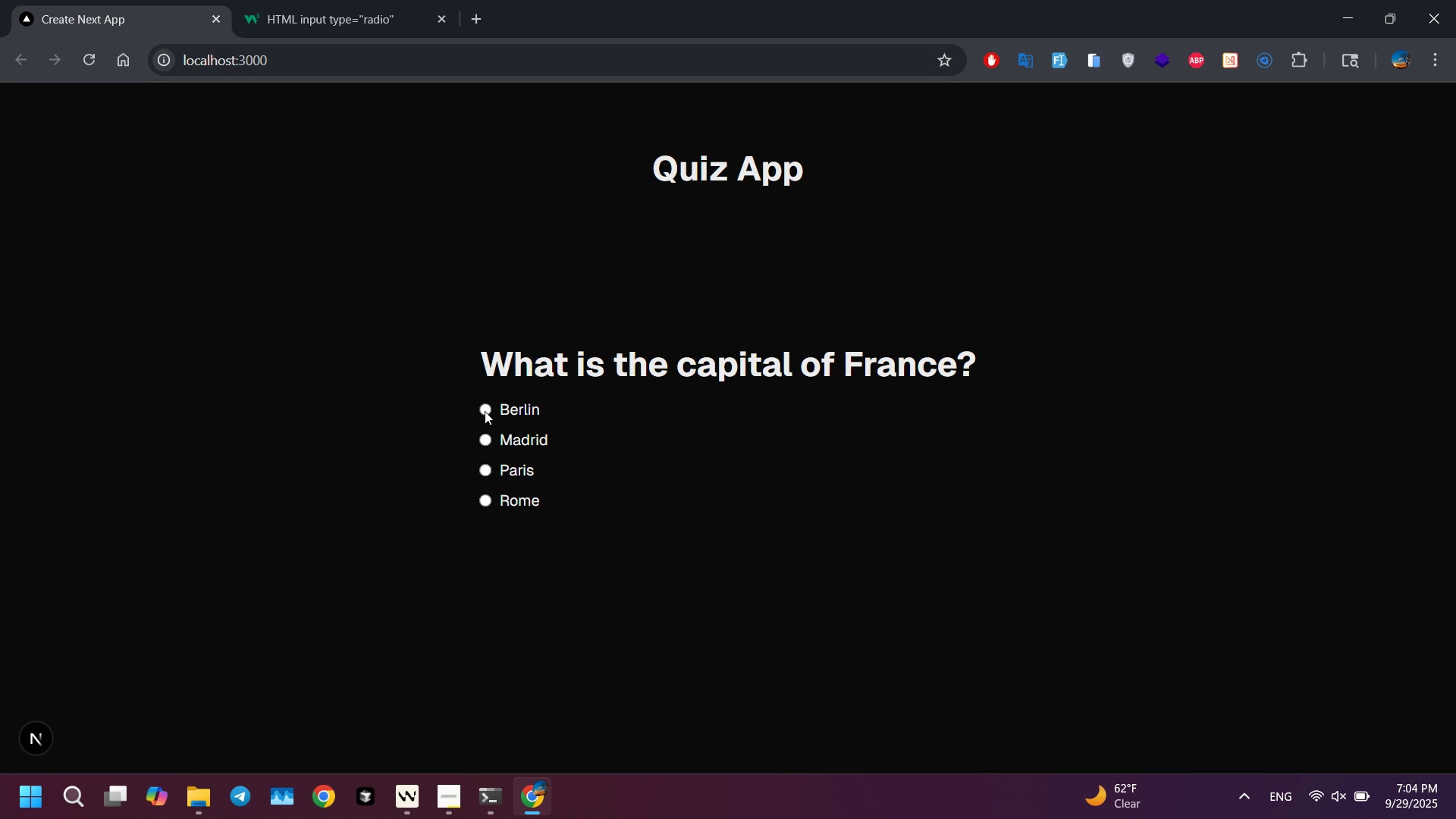 
double_click([485, 432])